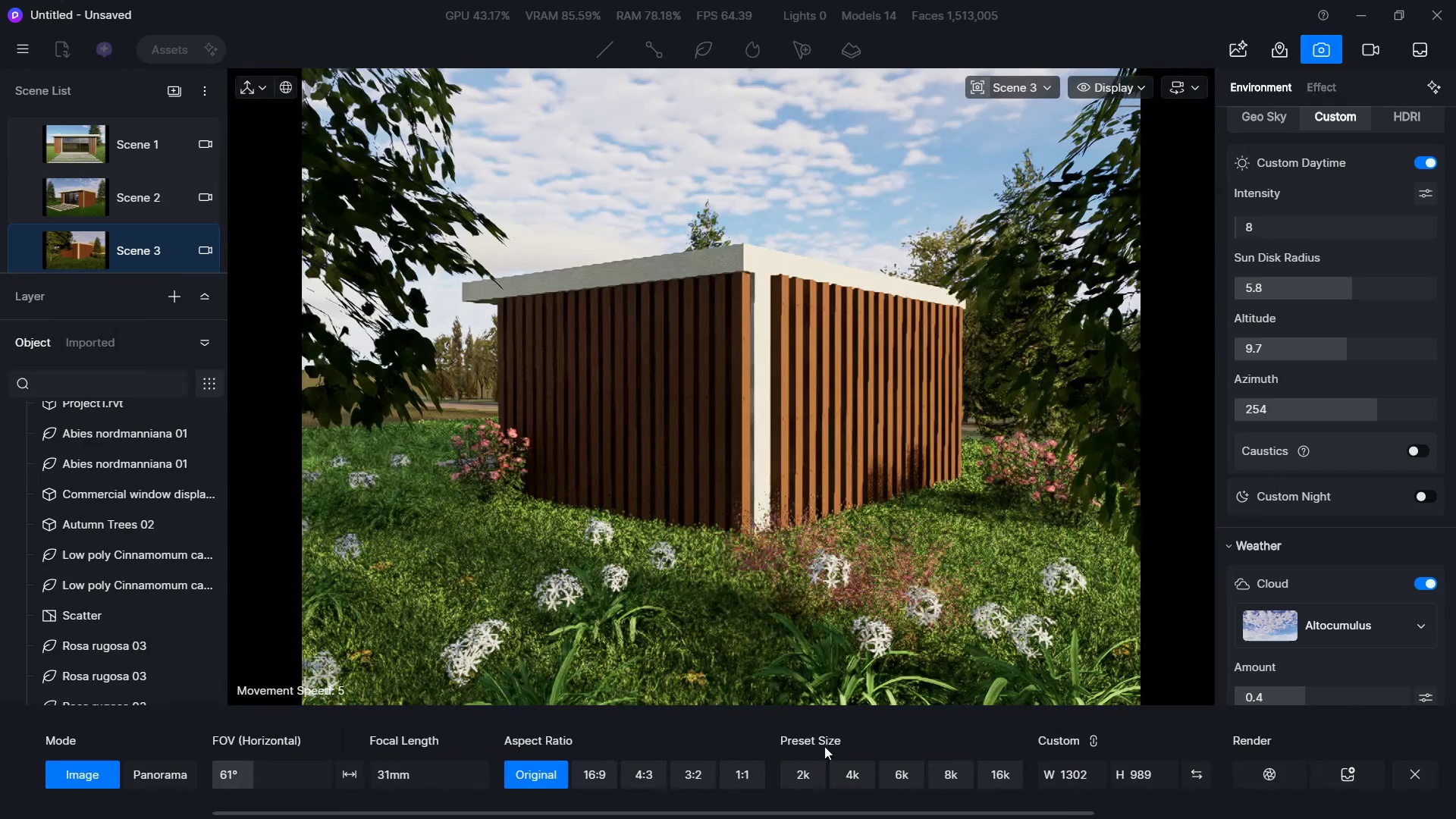 
left_click([796, 777])
 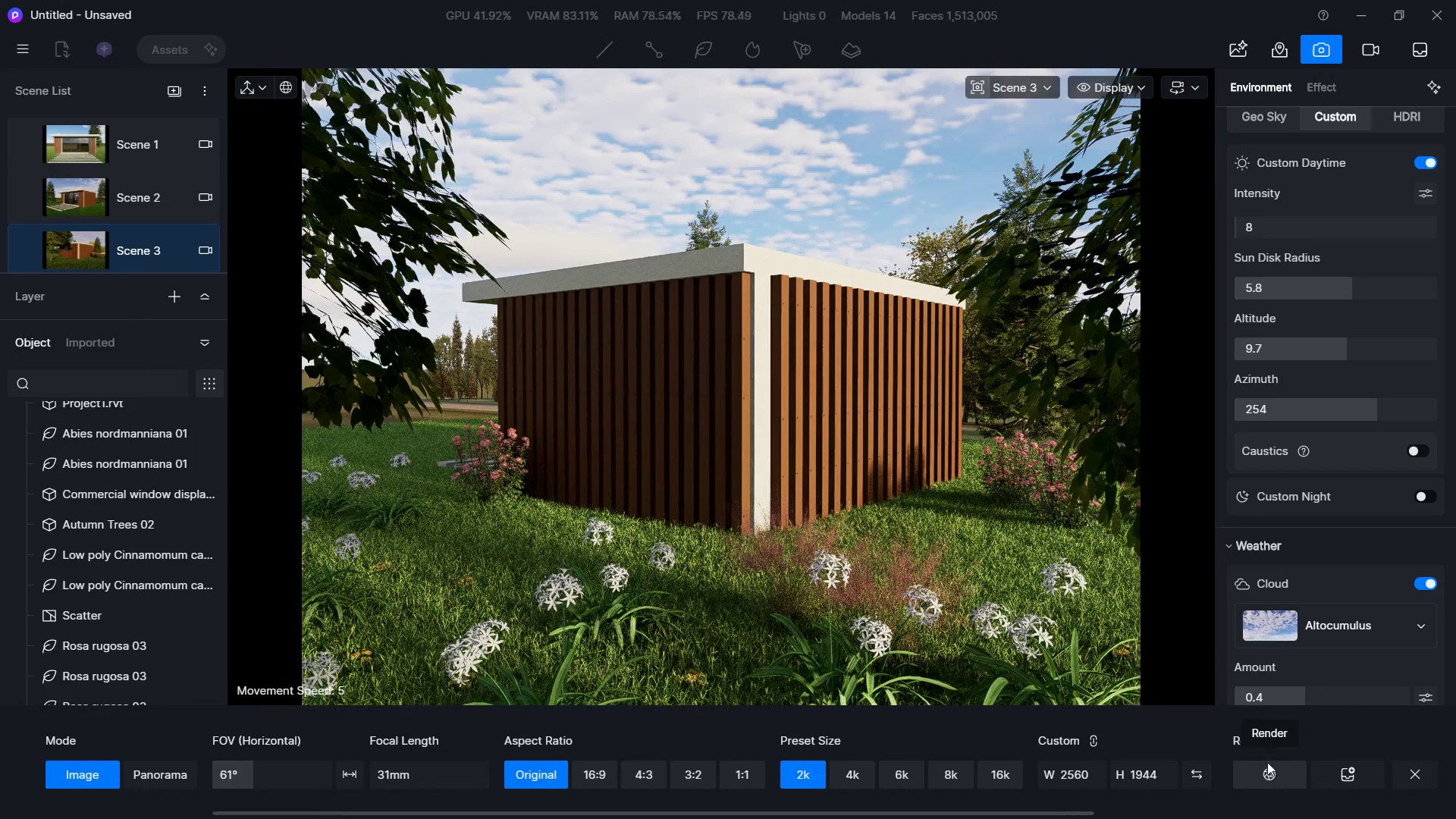 
left_click([1267, 780])
 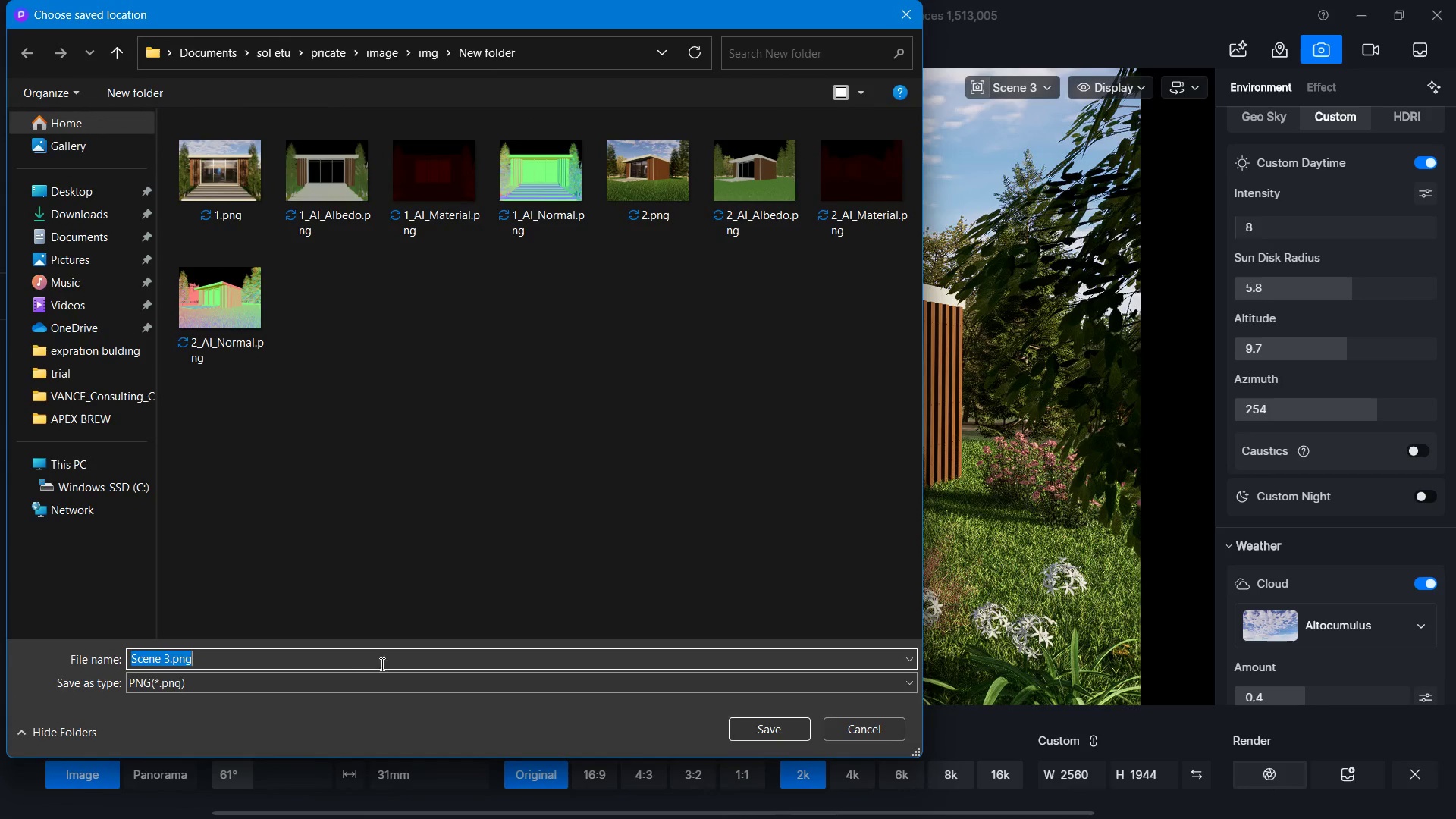 
left_click_drag(start_coordinate=[320, 658], to_coordinate=[312, 658])
 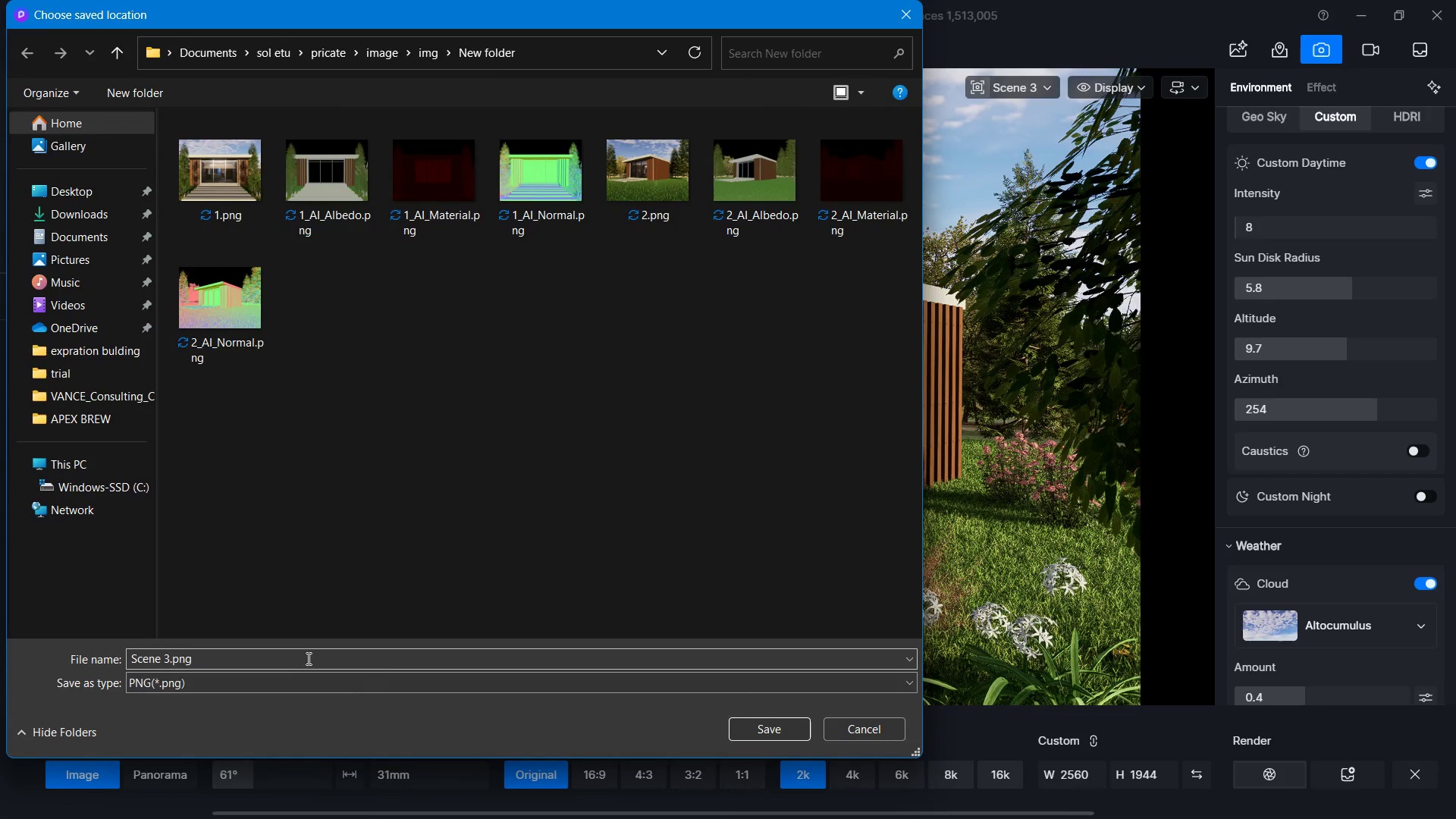 
left_click_drag(start_coordinate=[307, 658], to_coordinate=[60, 648])
 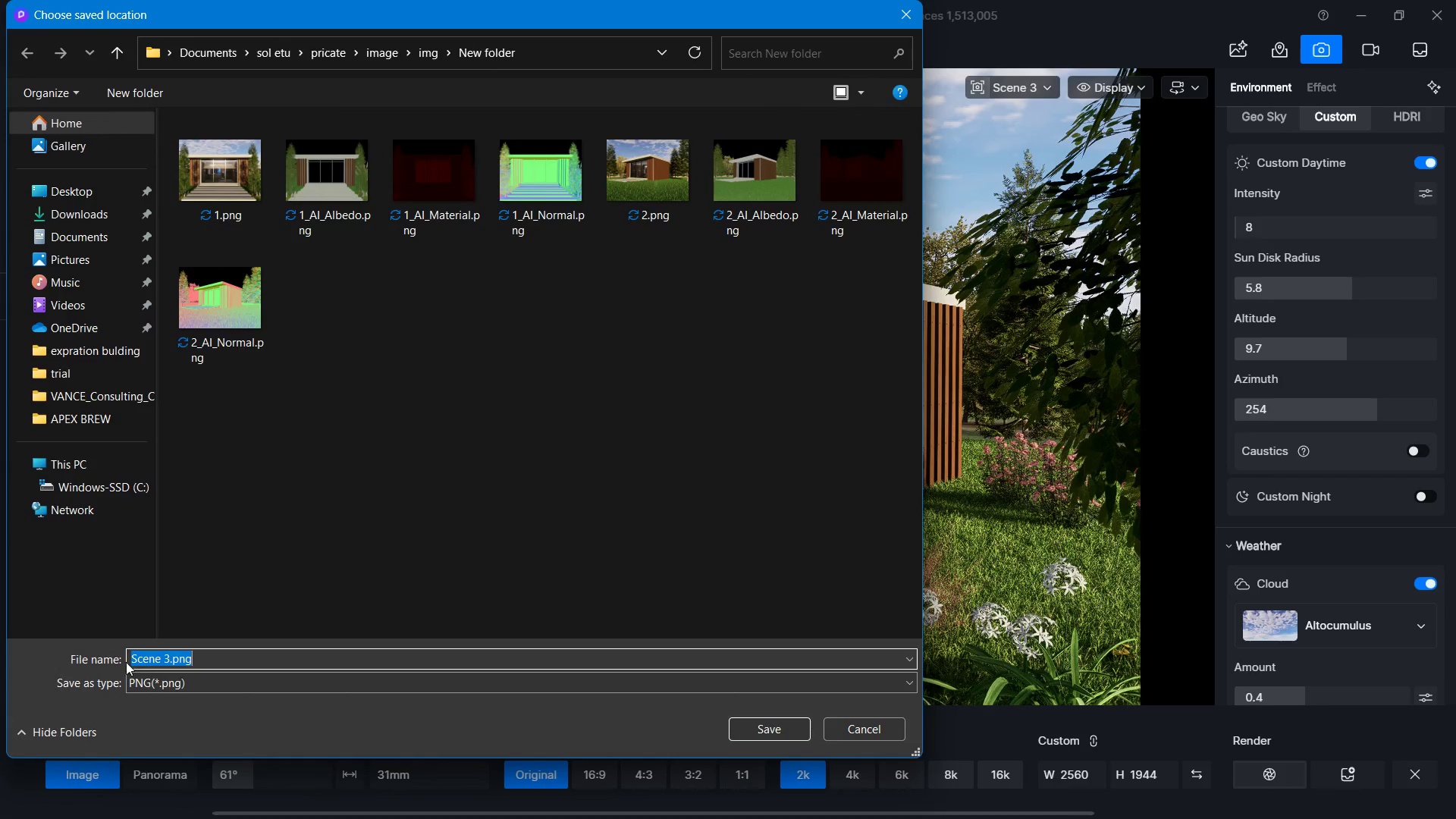 
key(3)
 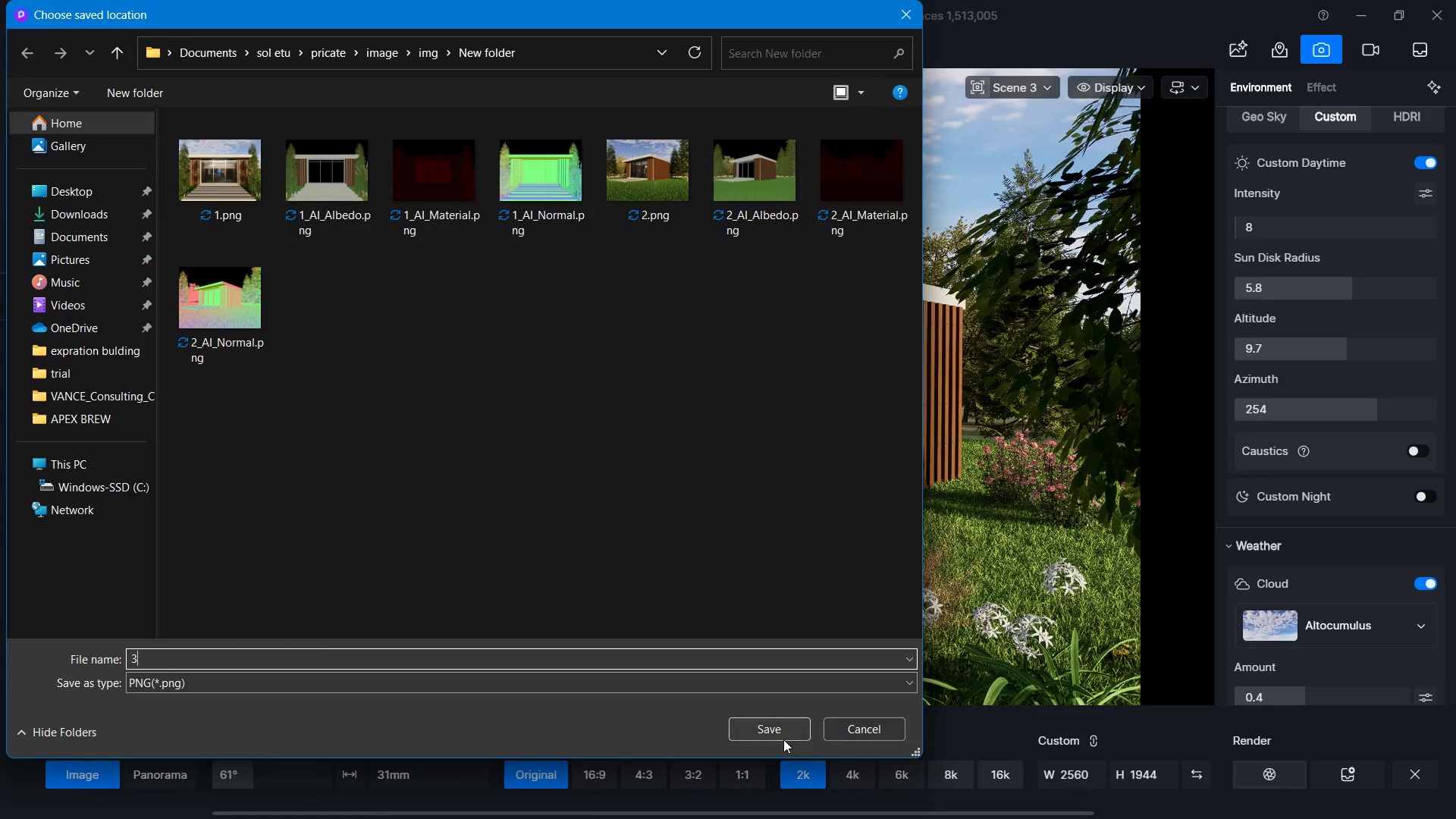 
left_click([780, 734])
 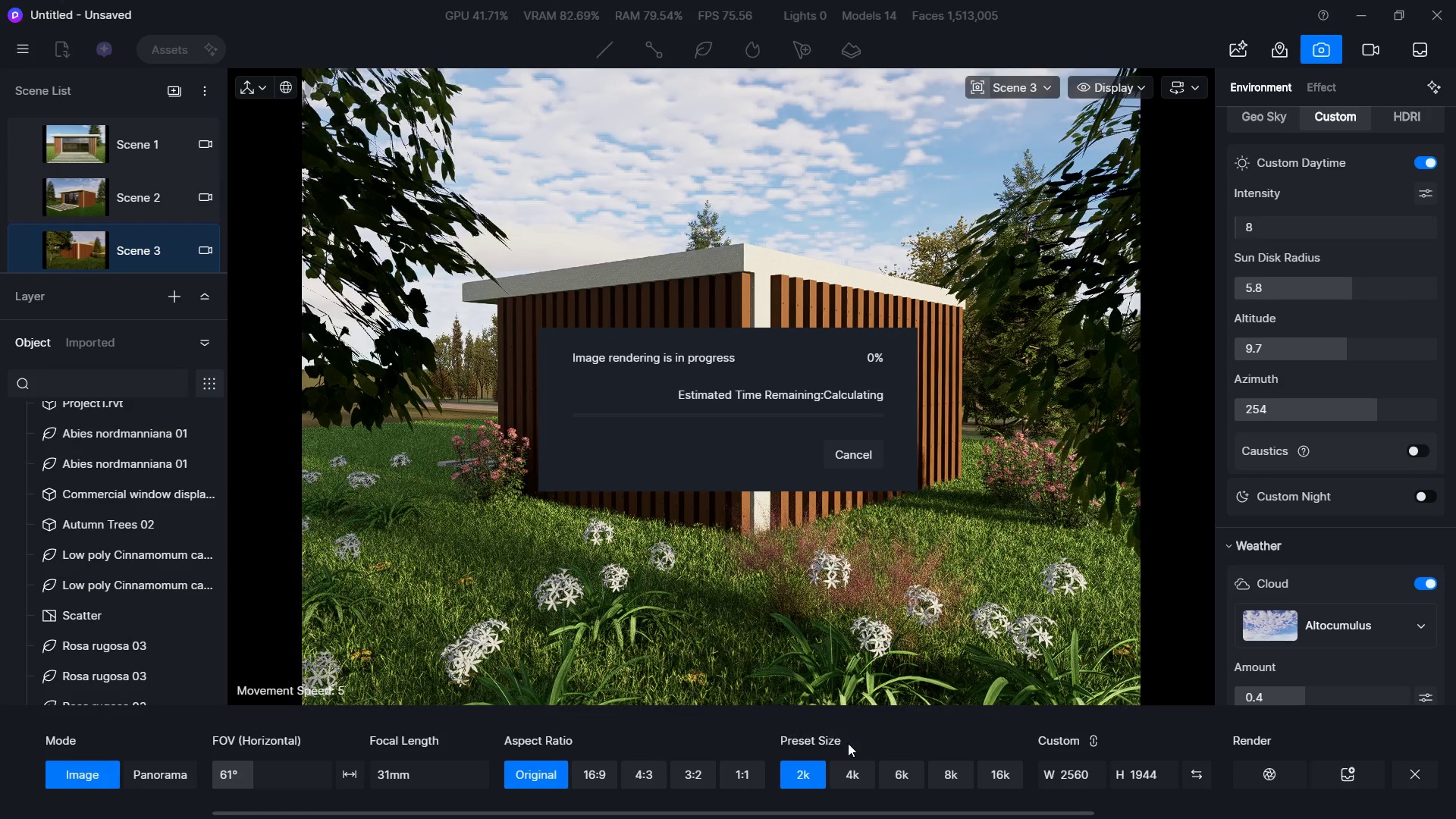 
key(Alt+Tab)
 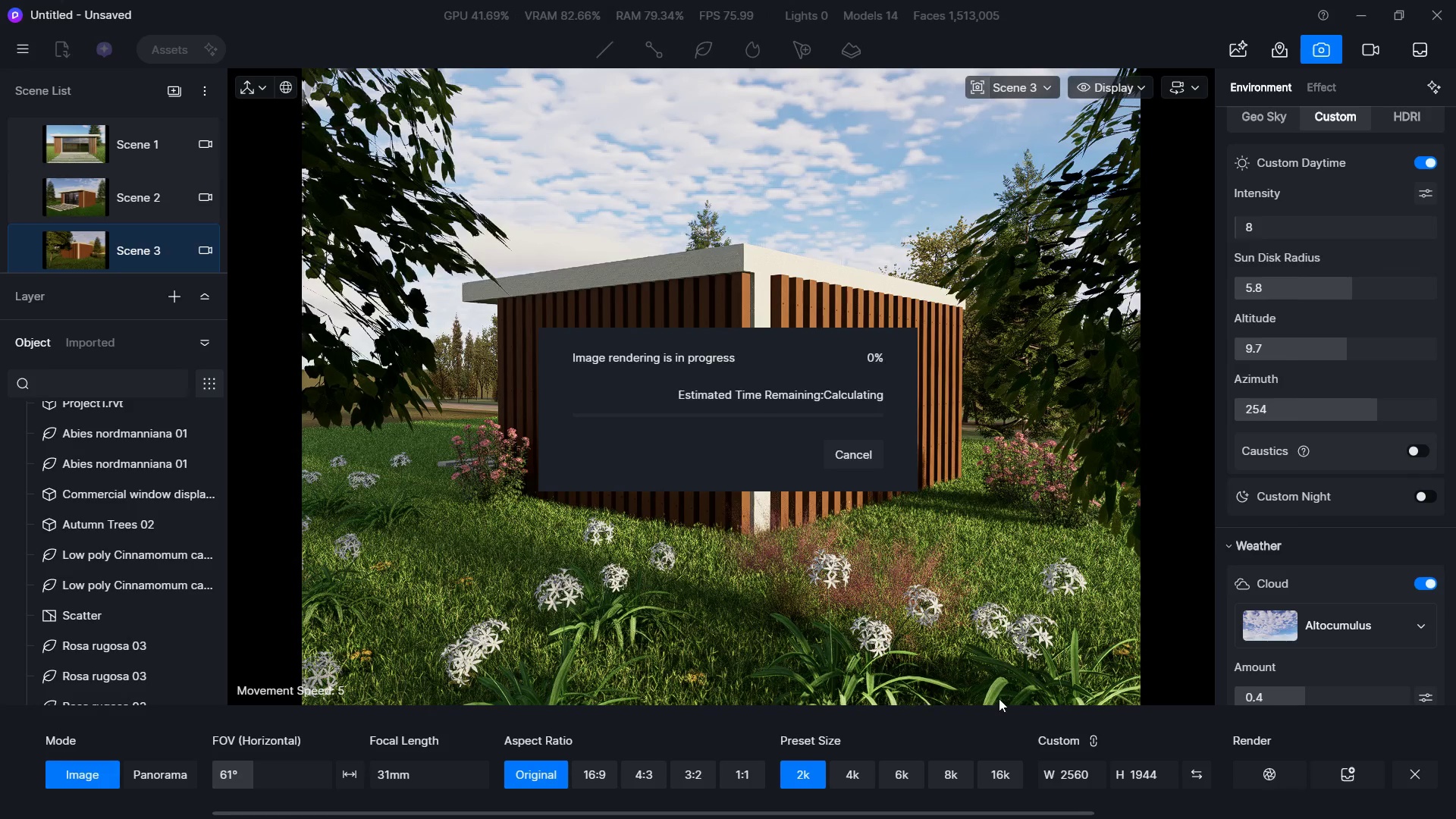 
key(Alt+Tab)